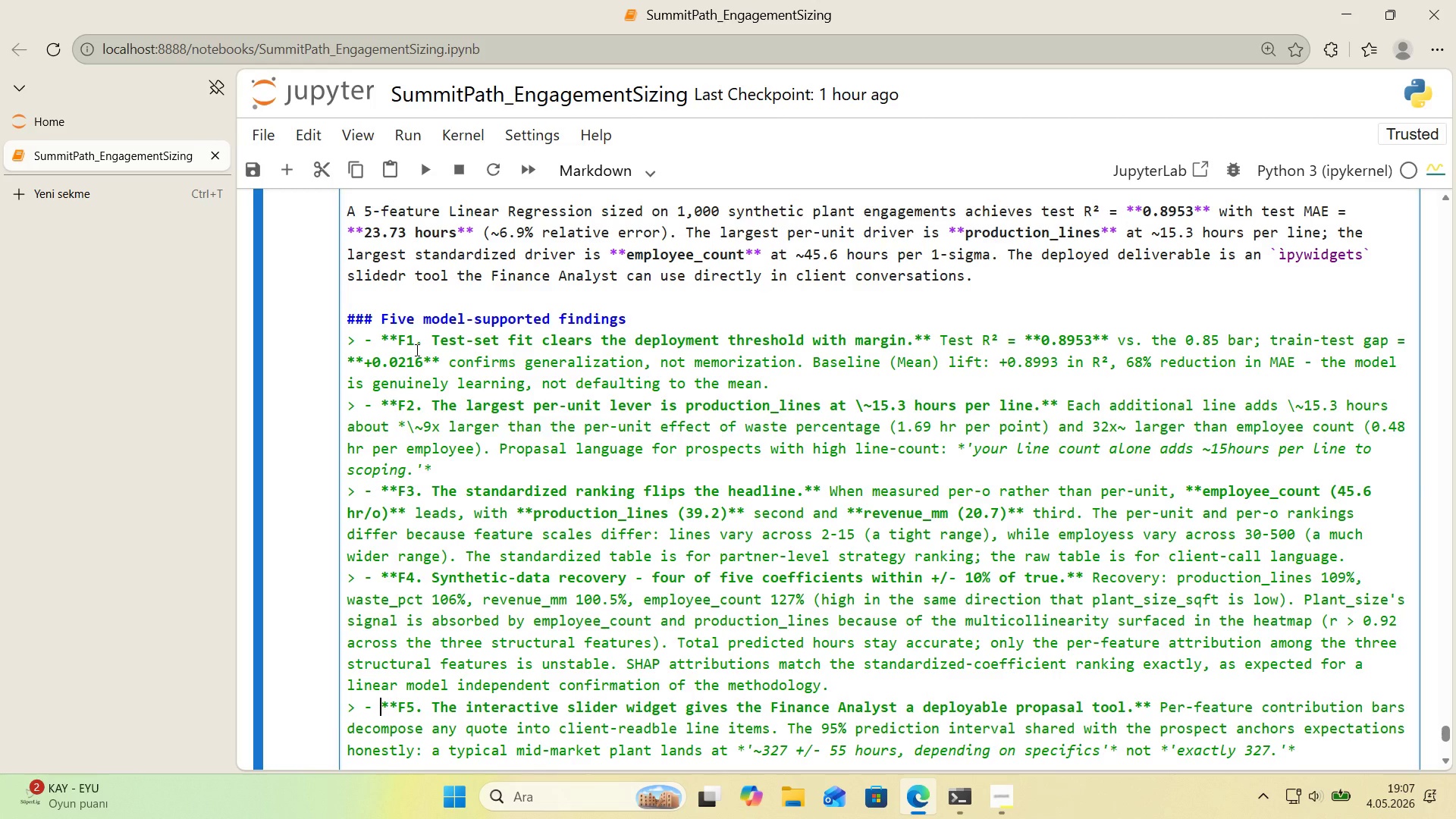 
key(Shift+Enter)
 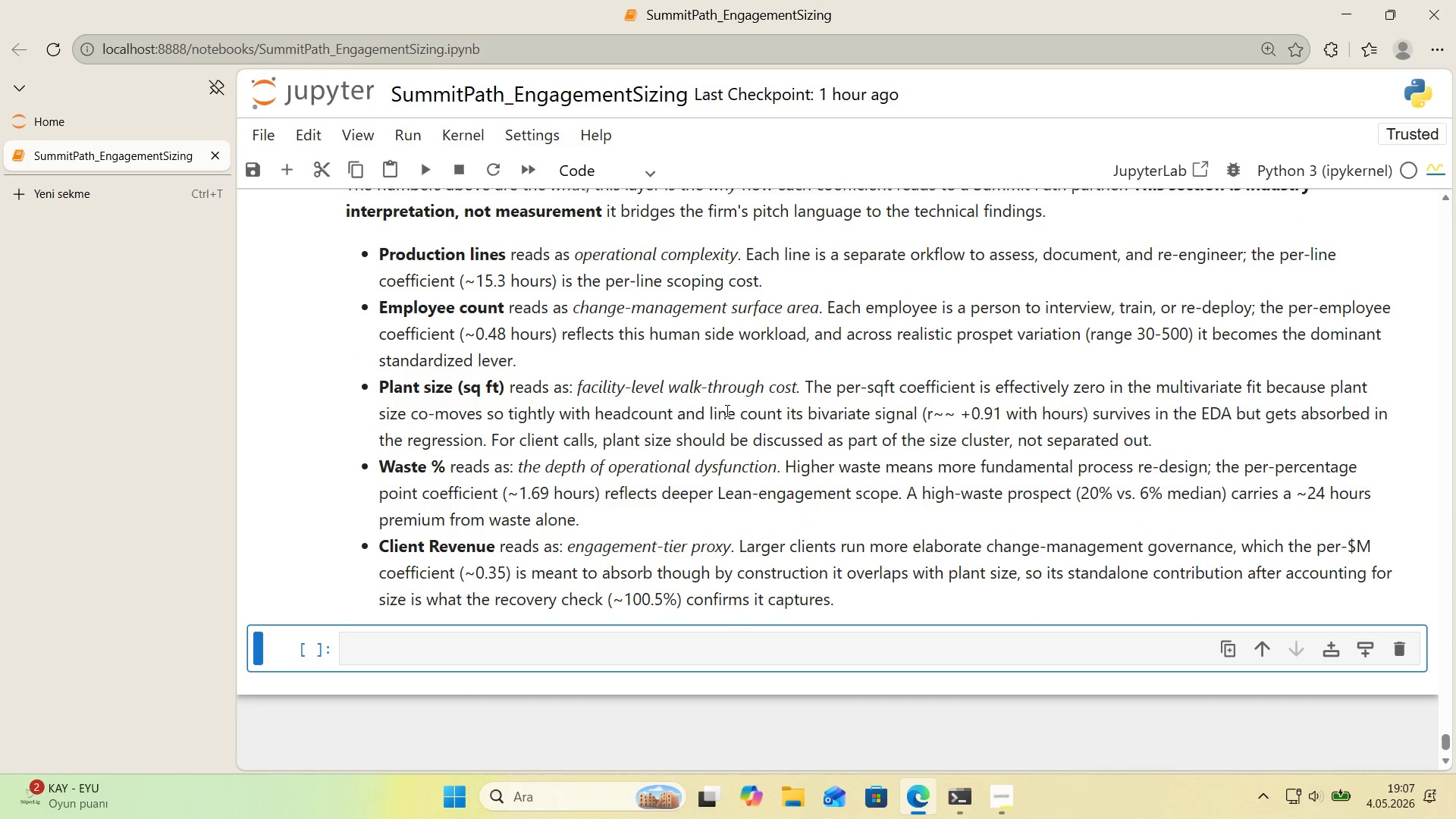 
scroll: coordinate [708, 387], scroll_direction: up, amount: 11.0
 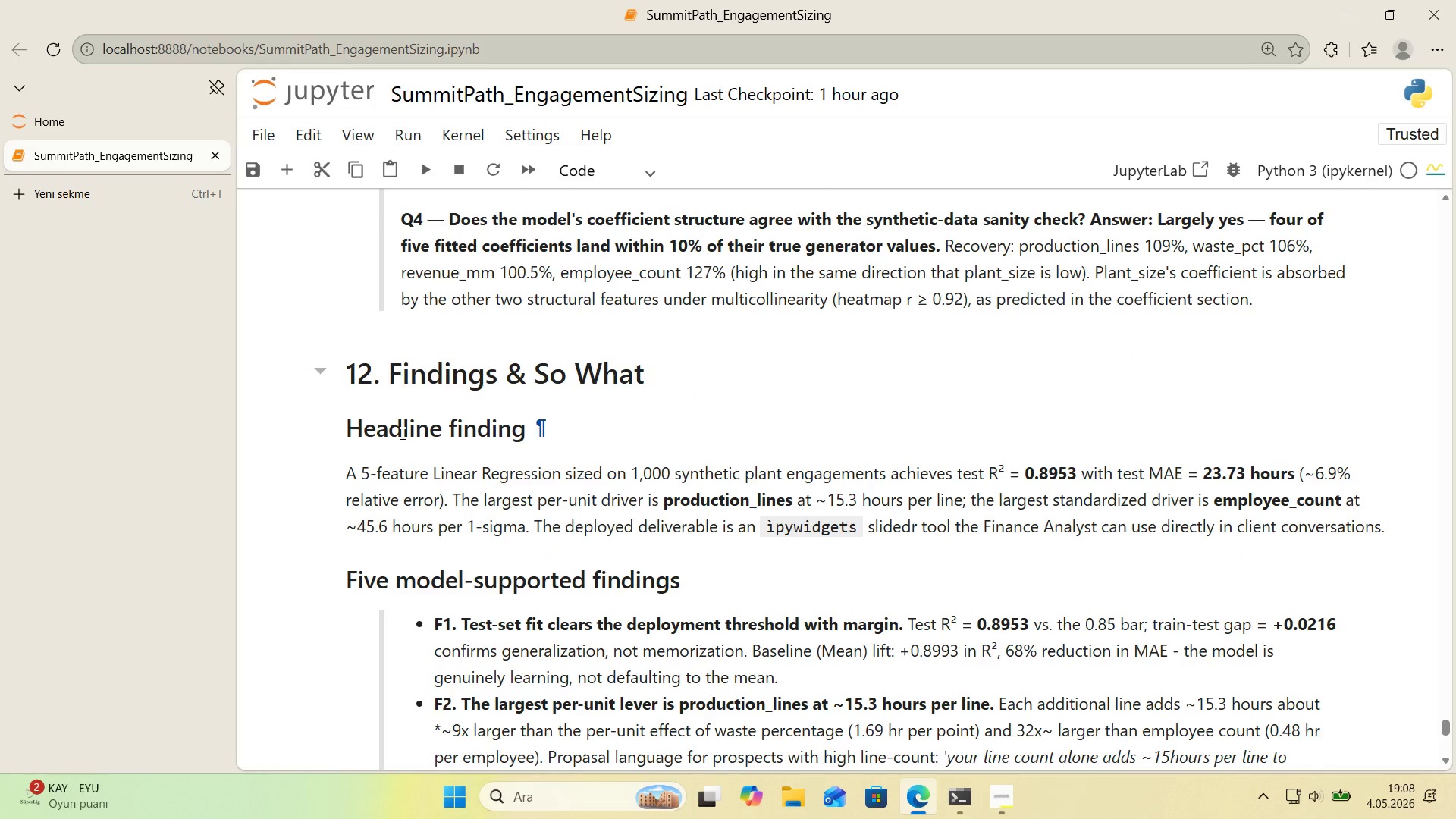 
double_click([401, 433])
 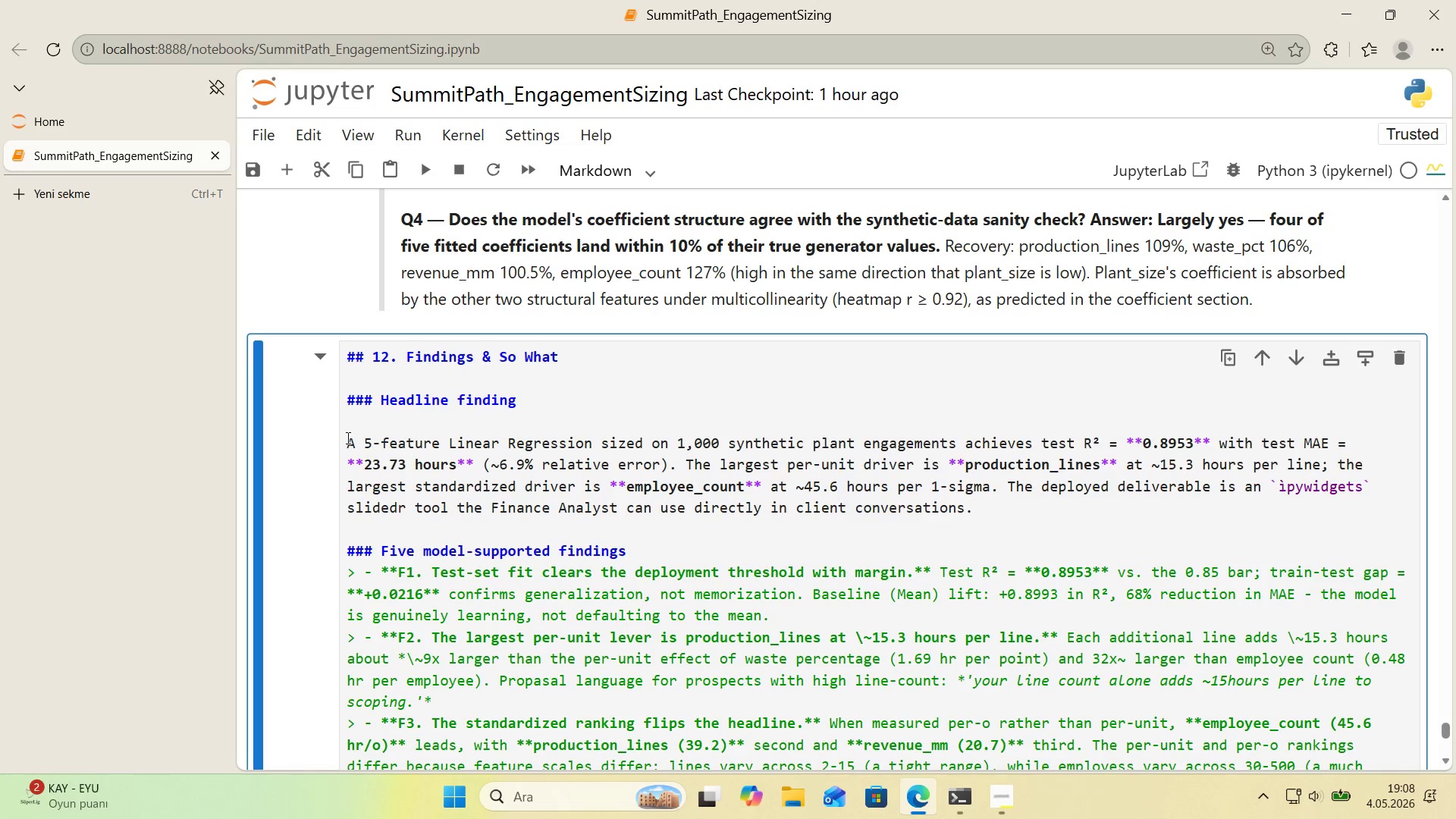 
left_click([347, 438])
 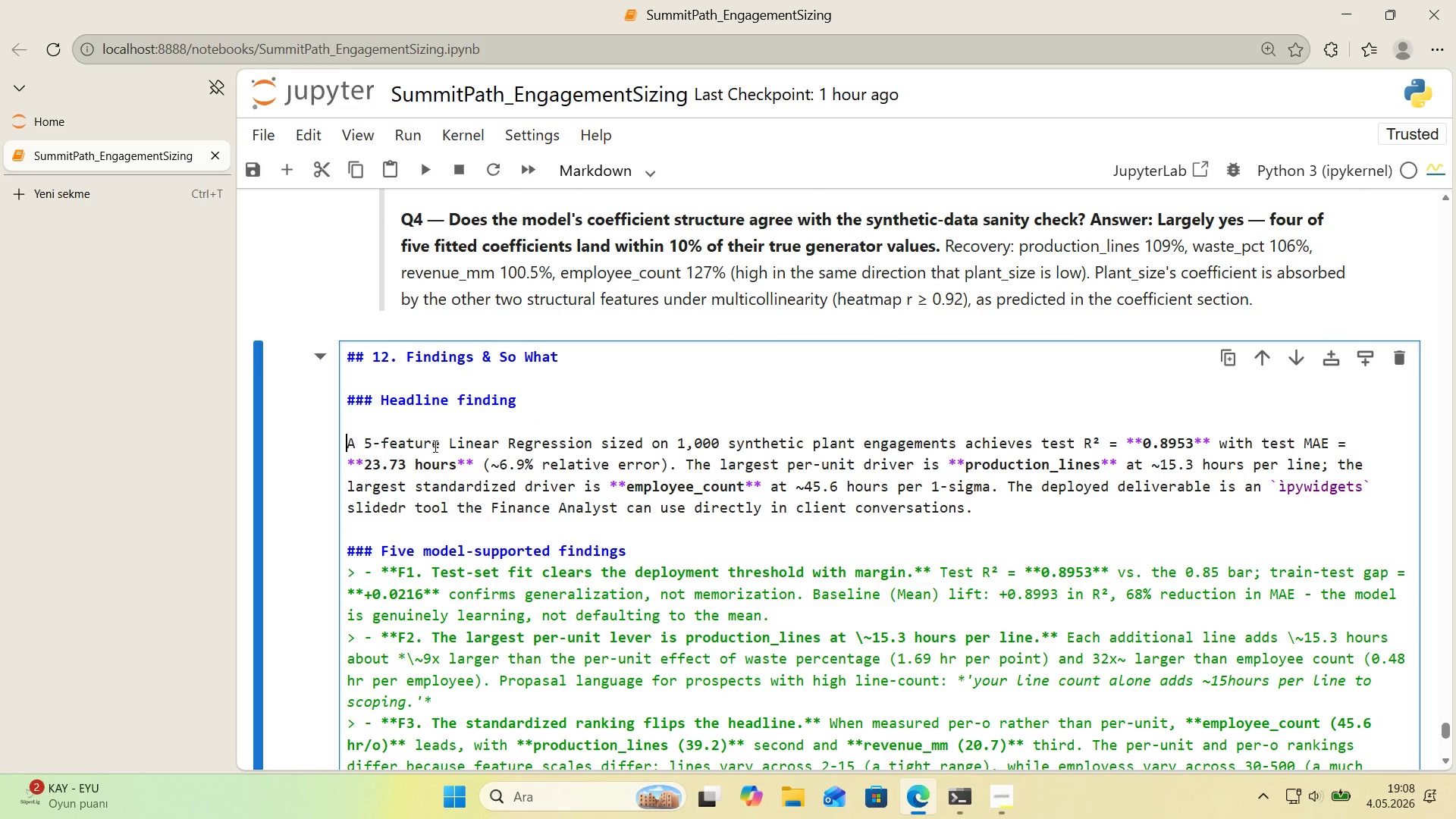 
key(NumpadSubtract)
 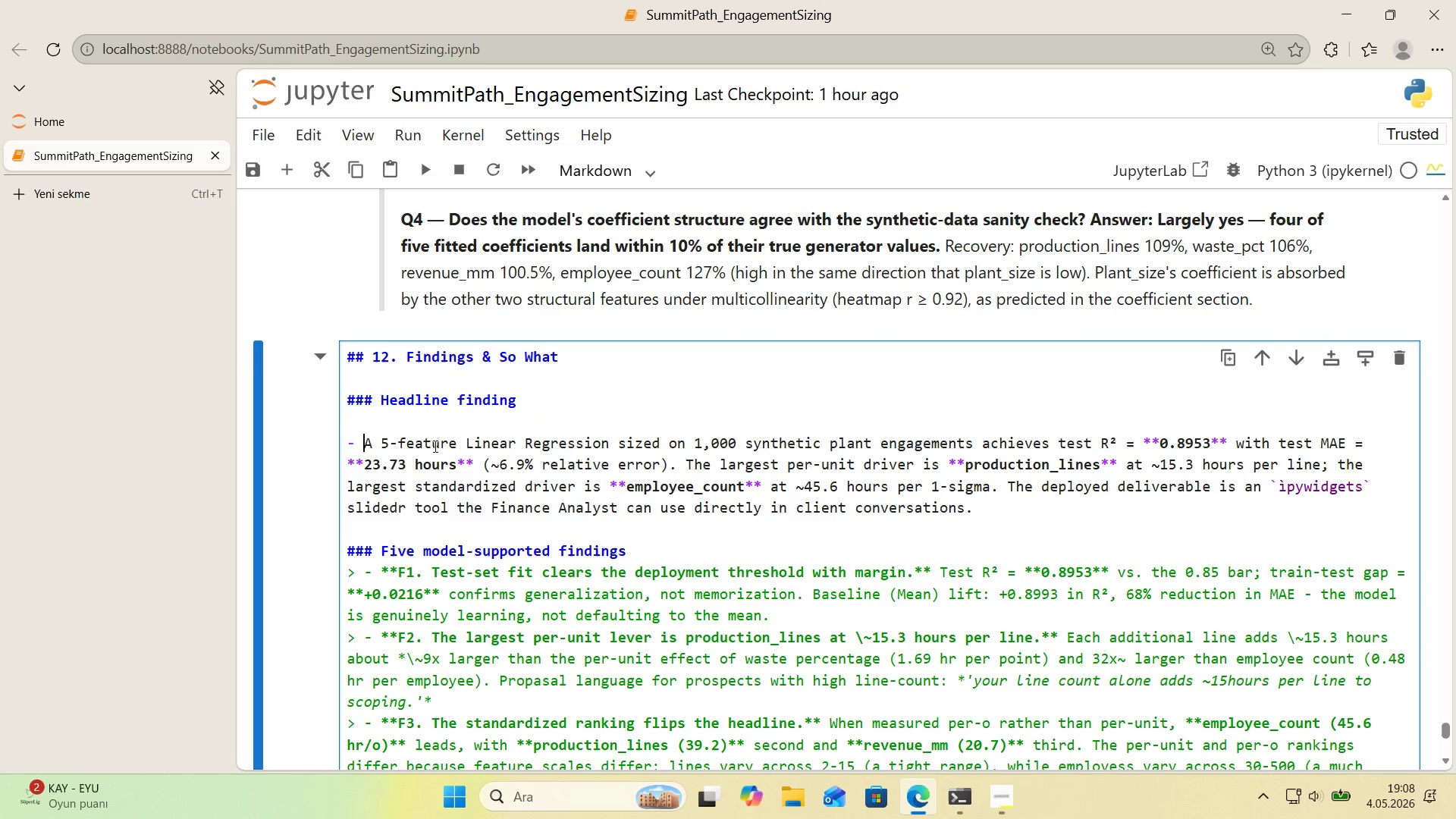 
key(Space)
 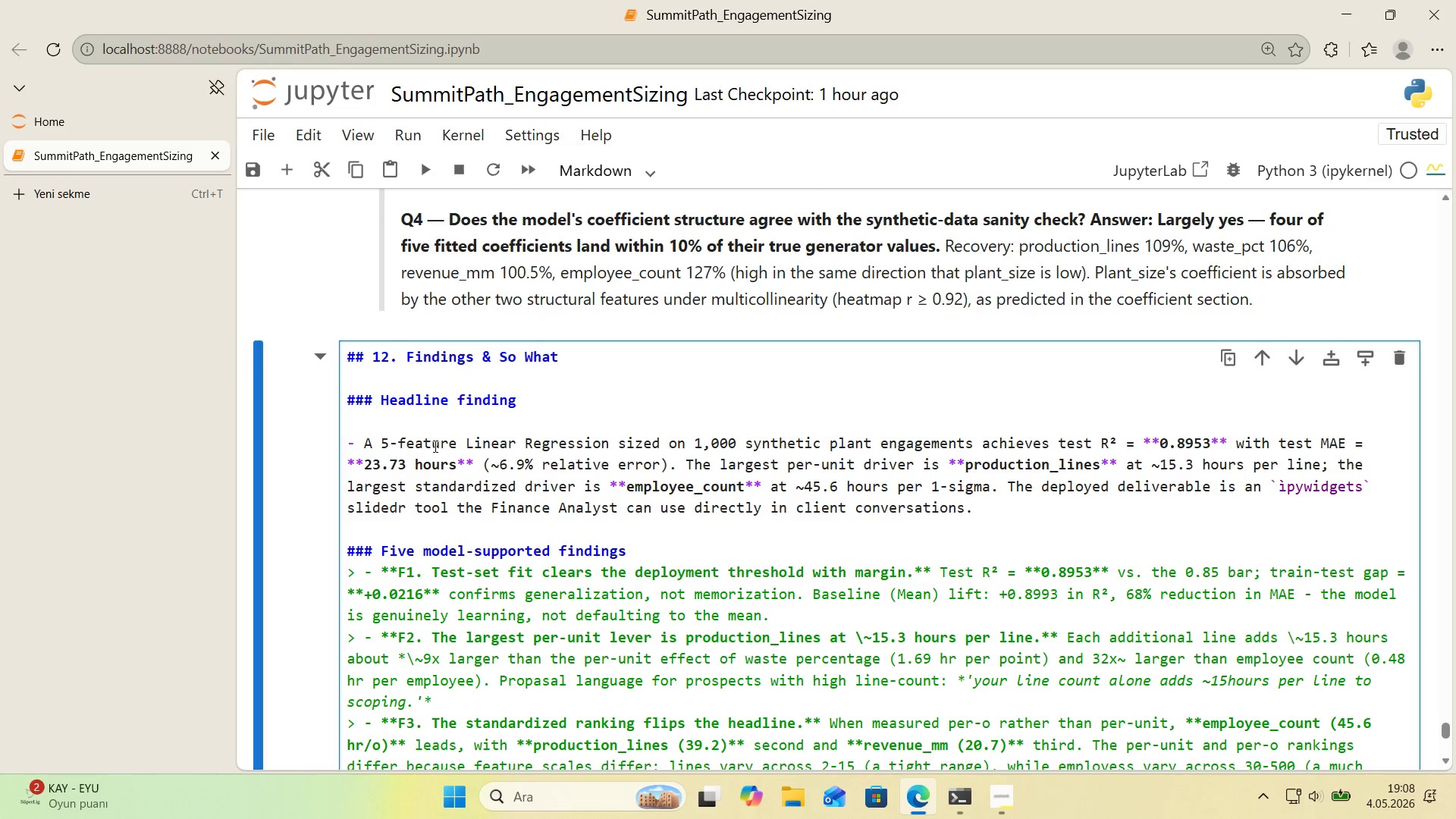 
key(Backspace)
 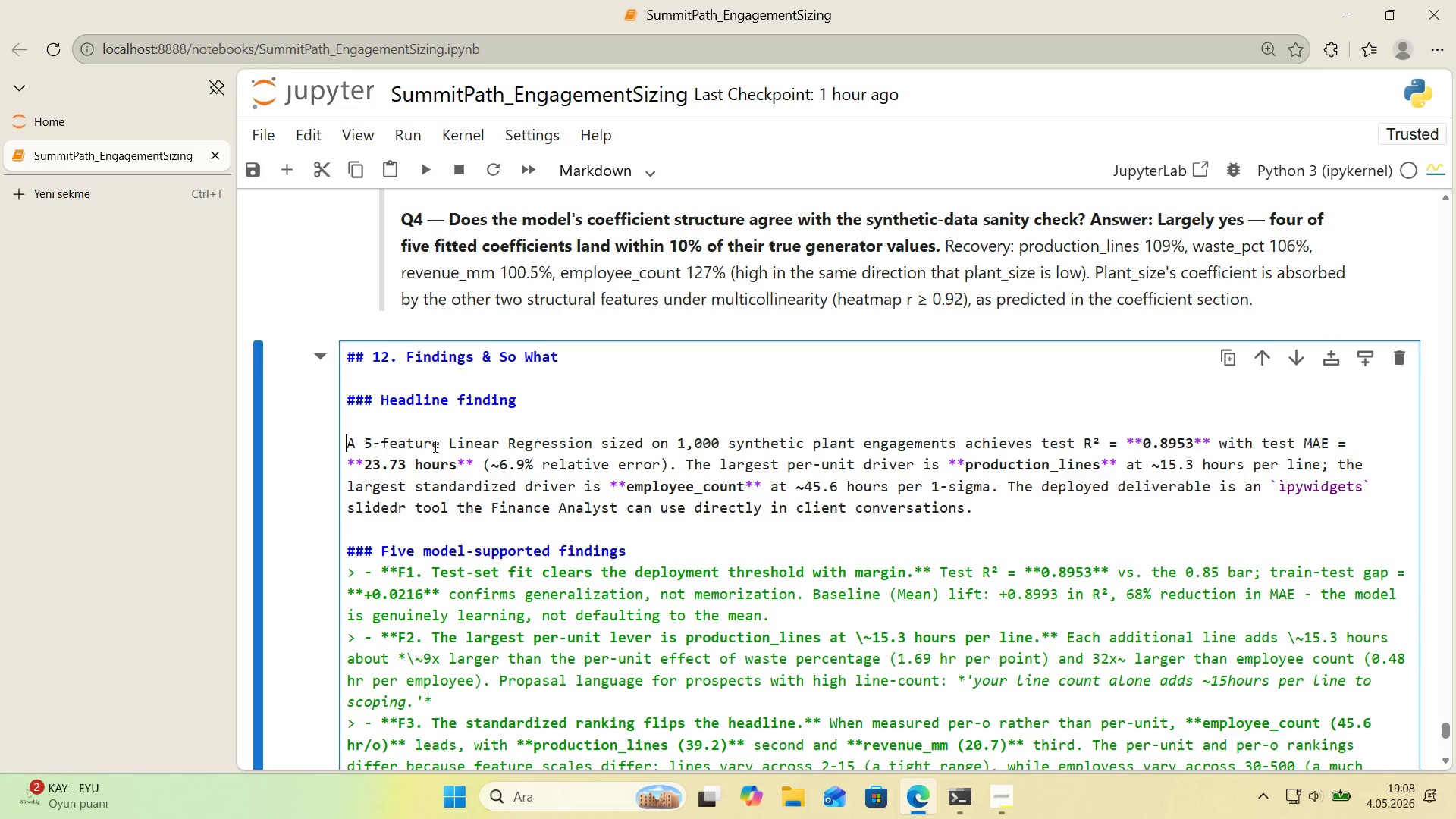 
key(Backspace)
 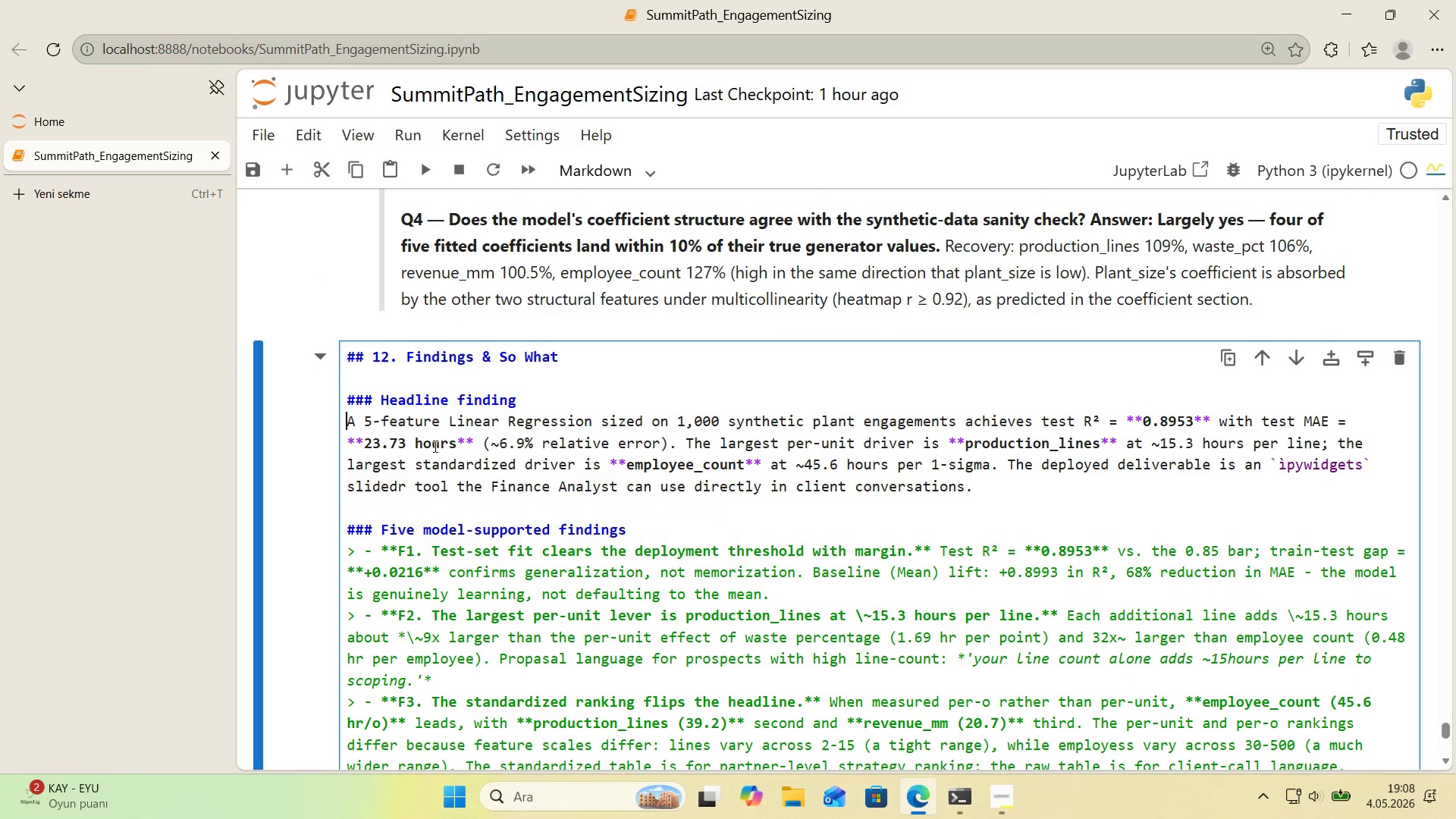 
key(Shift+ShiftRight)
 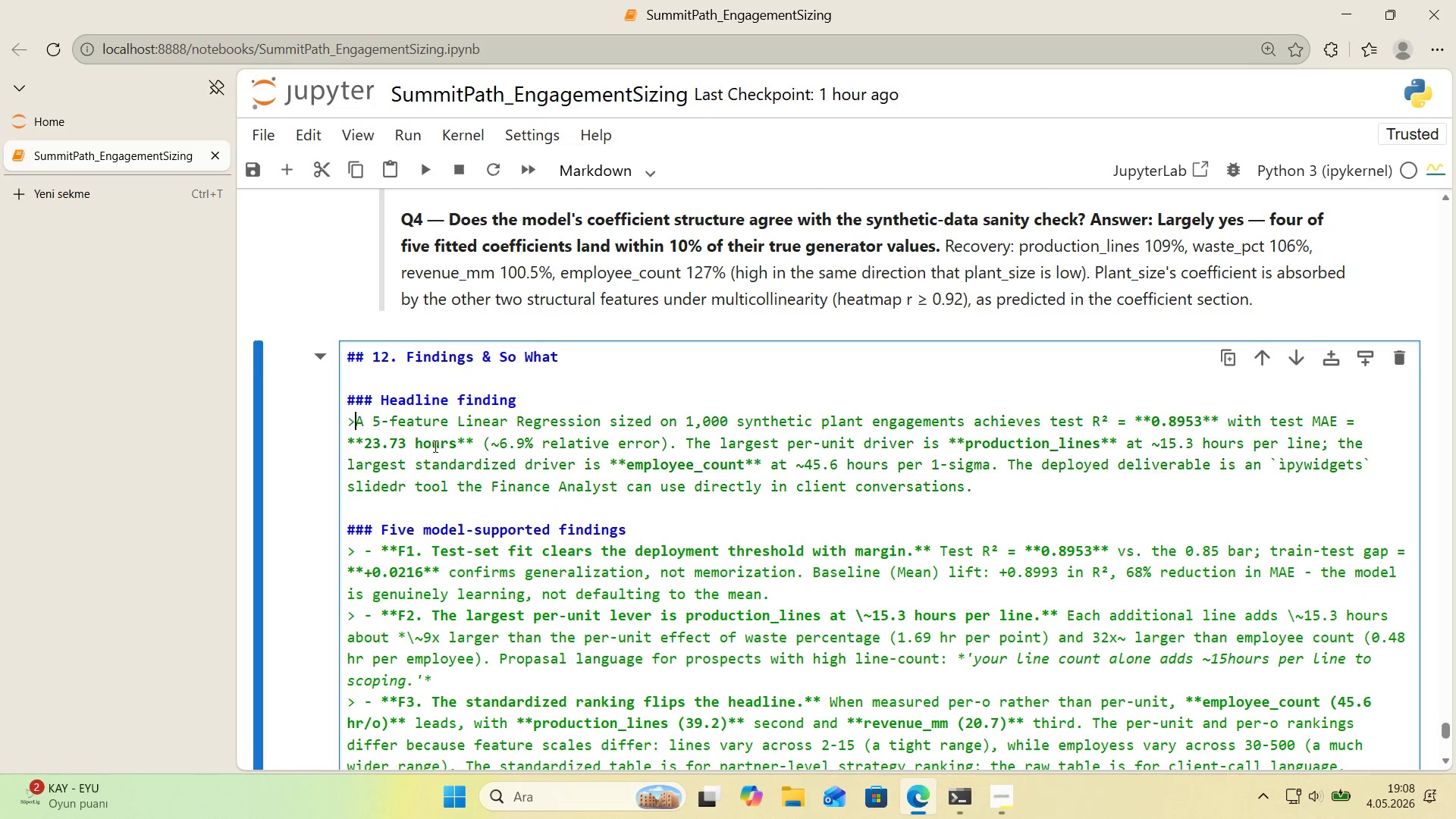 
key(Shift+Break)
 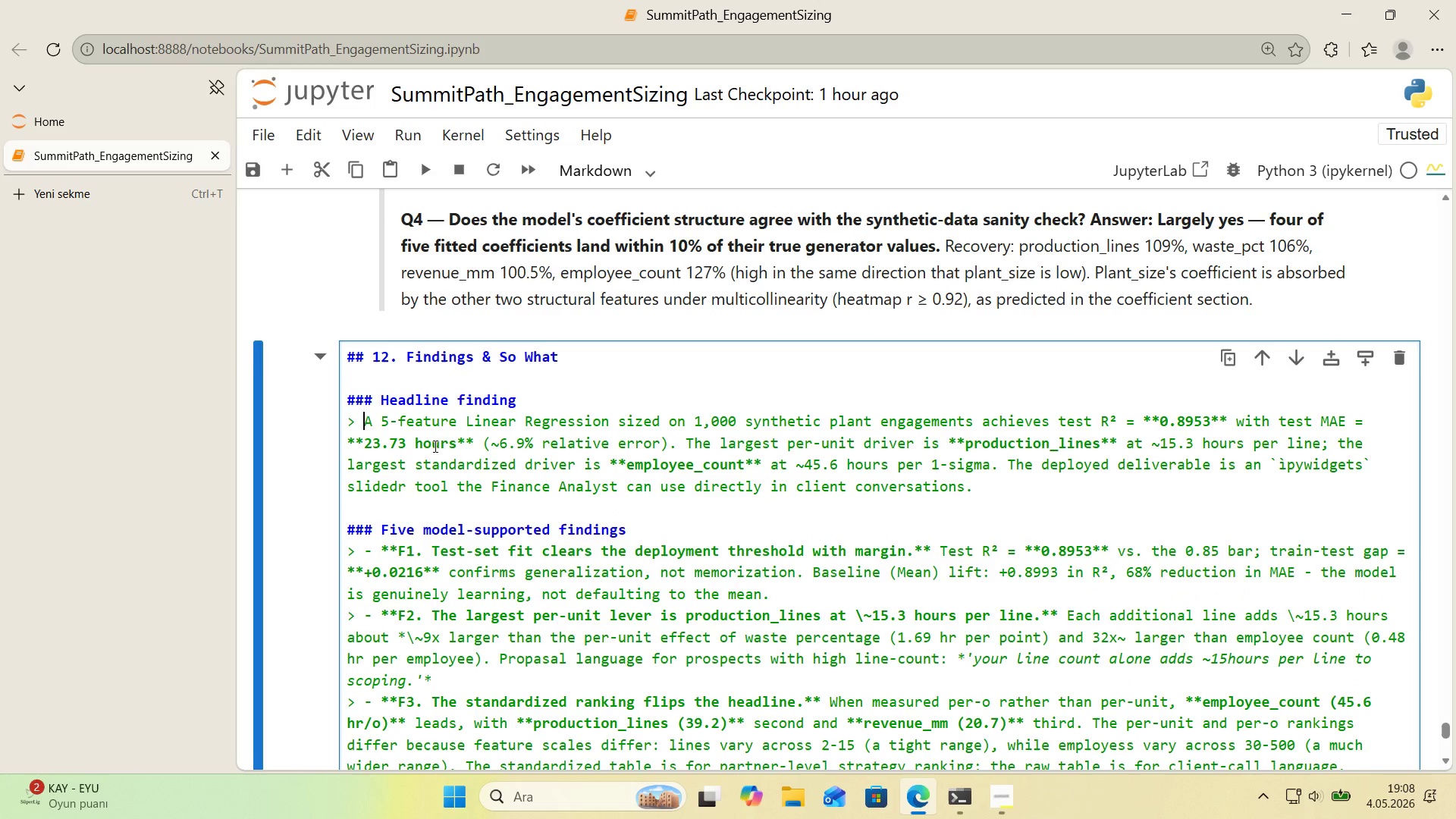 
key(Space)
 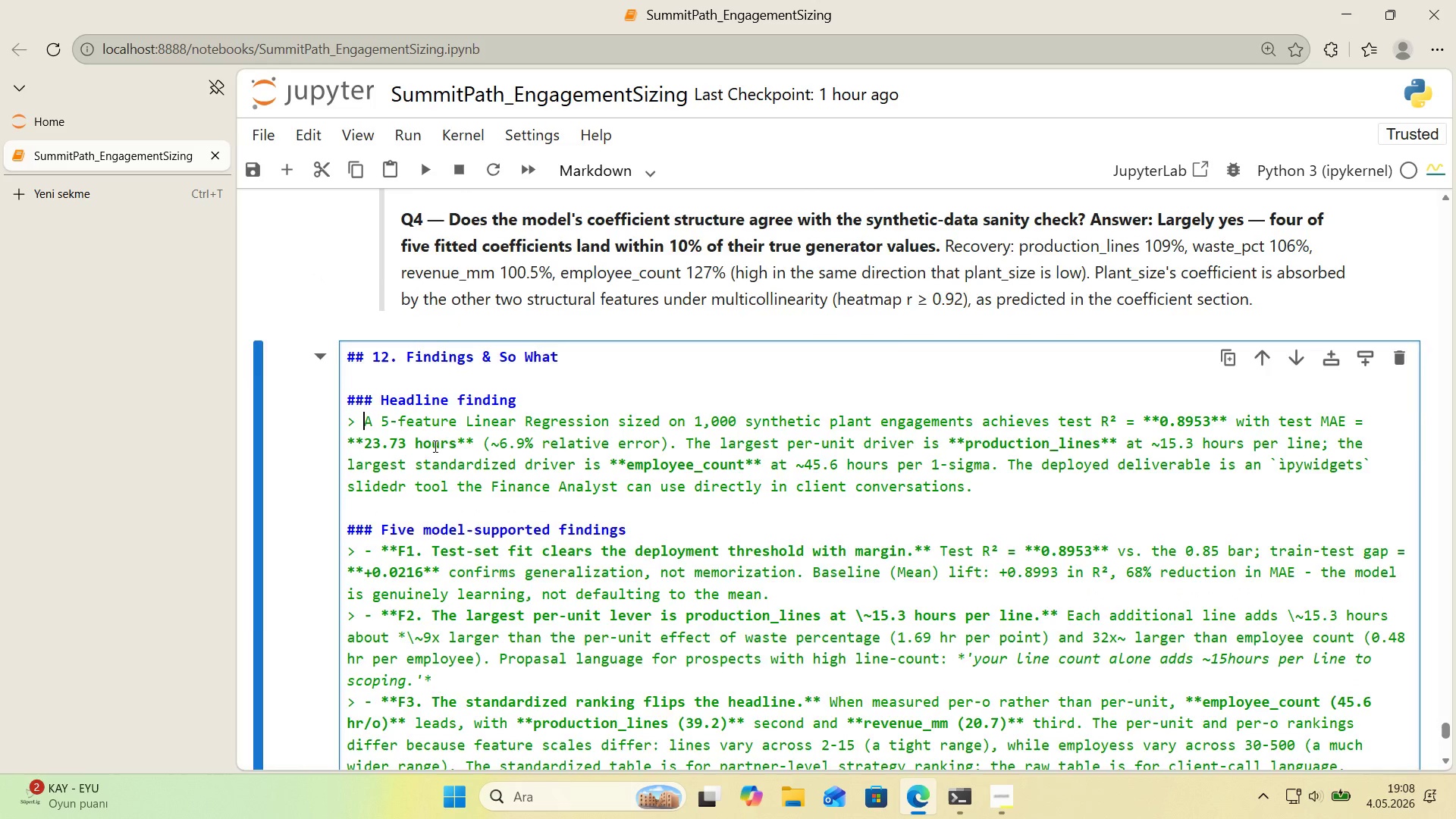 
key(Shift+Enter)
 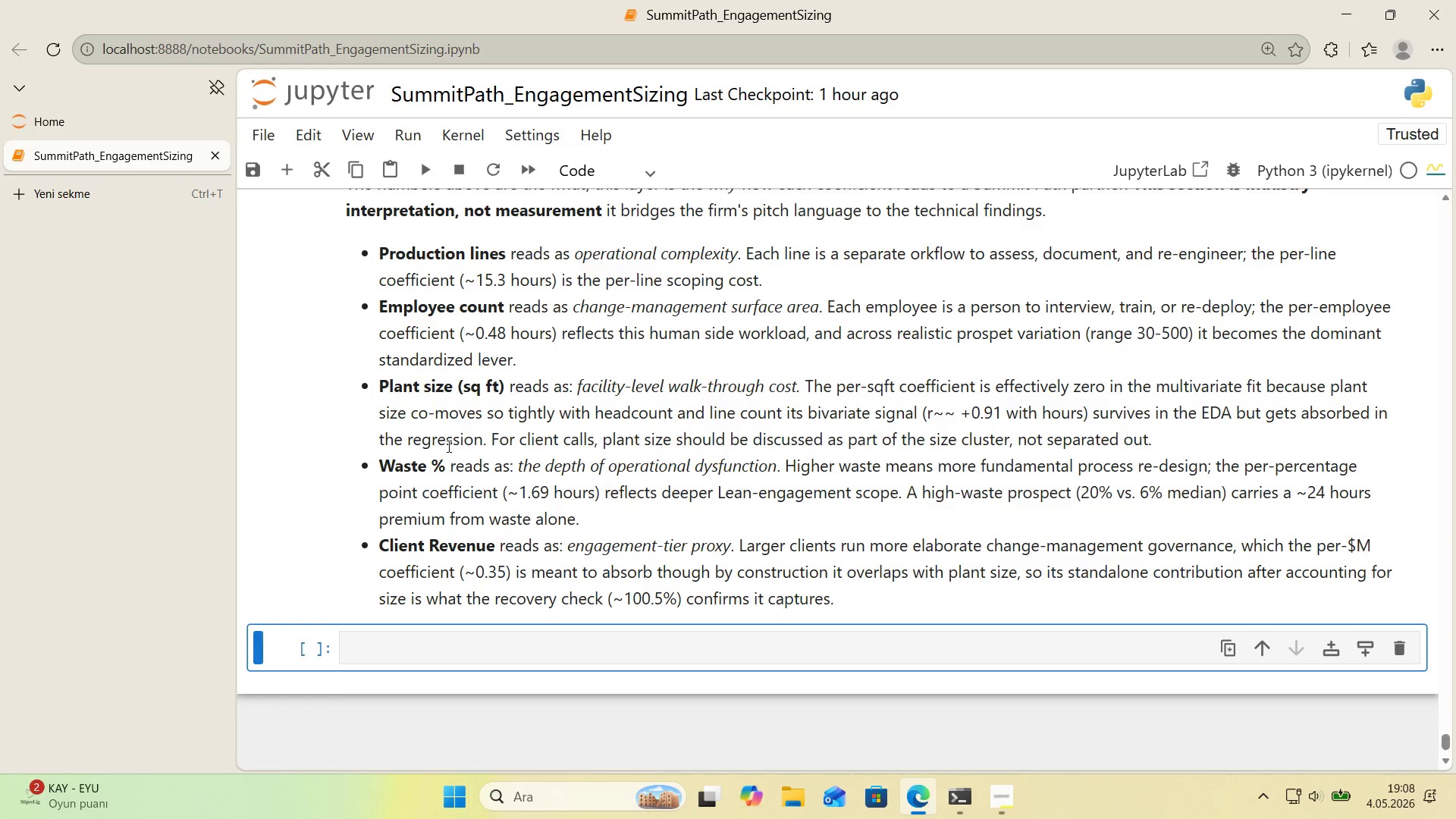 
scroll: coordinate [465, 438], scroll_direction: up, amount: 12.0
 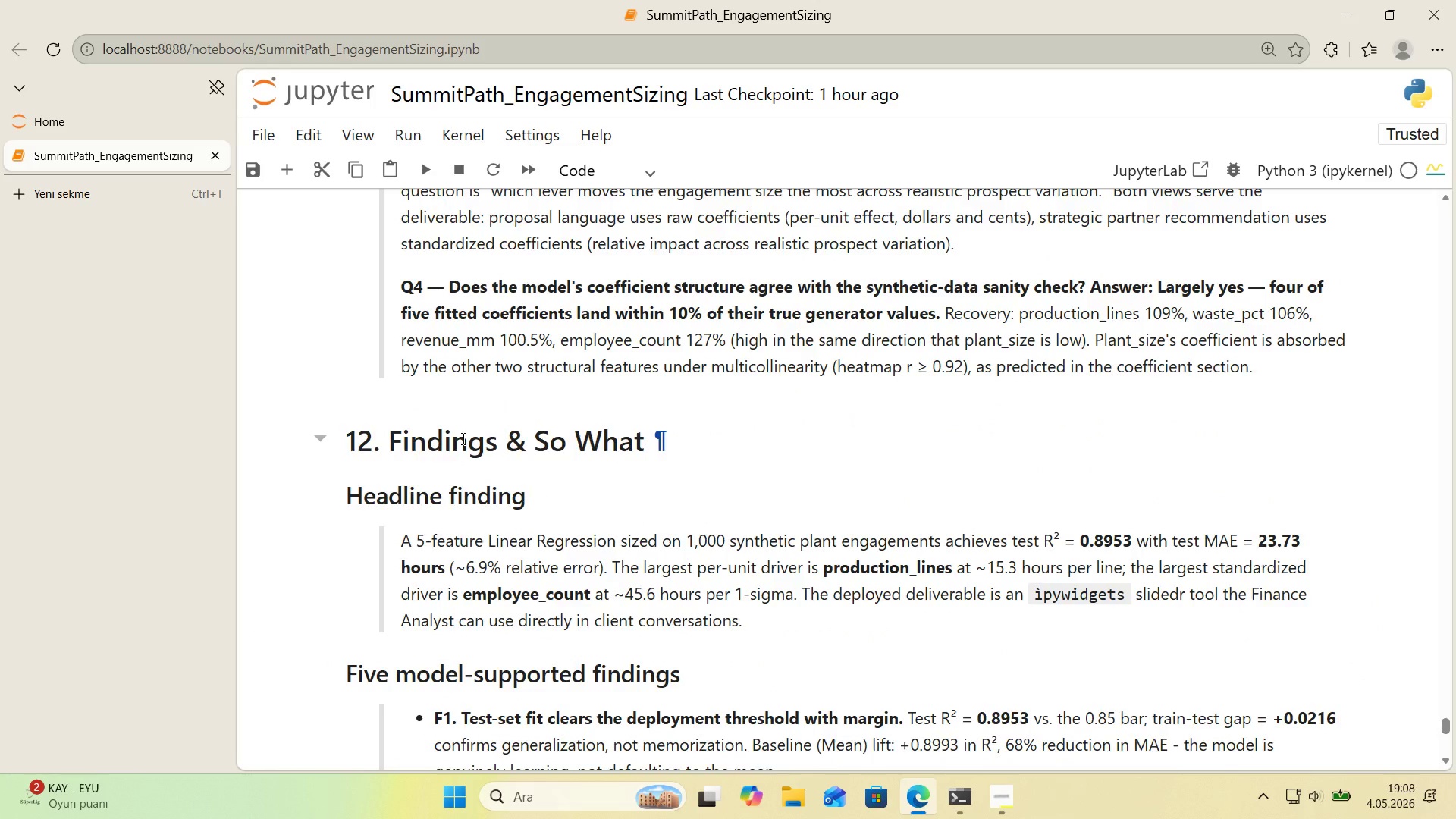 
scroll: coordinate [456, 438], scroll_direction: down, amount: 15.0
 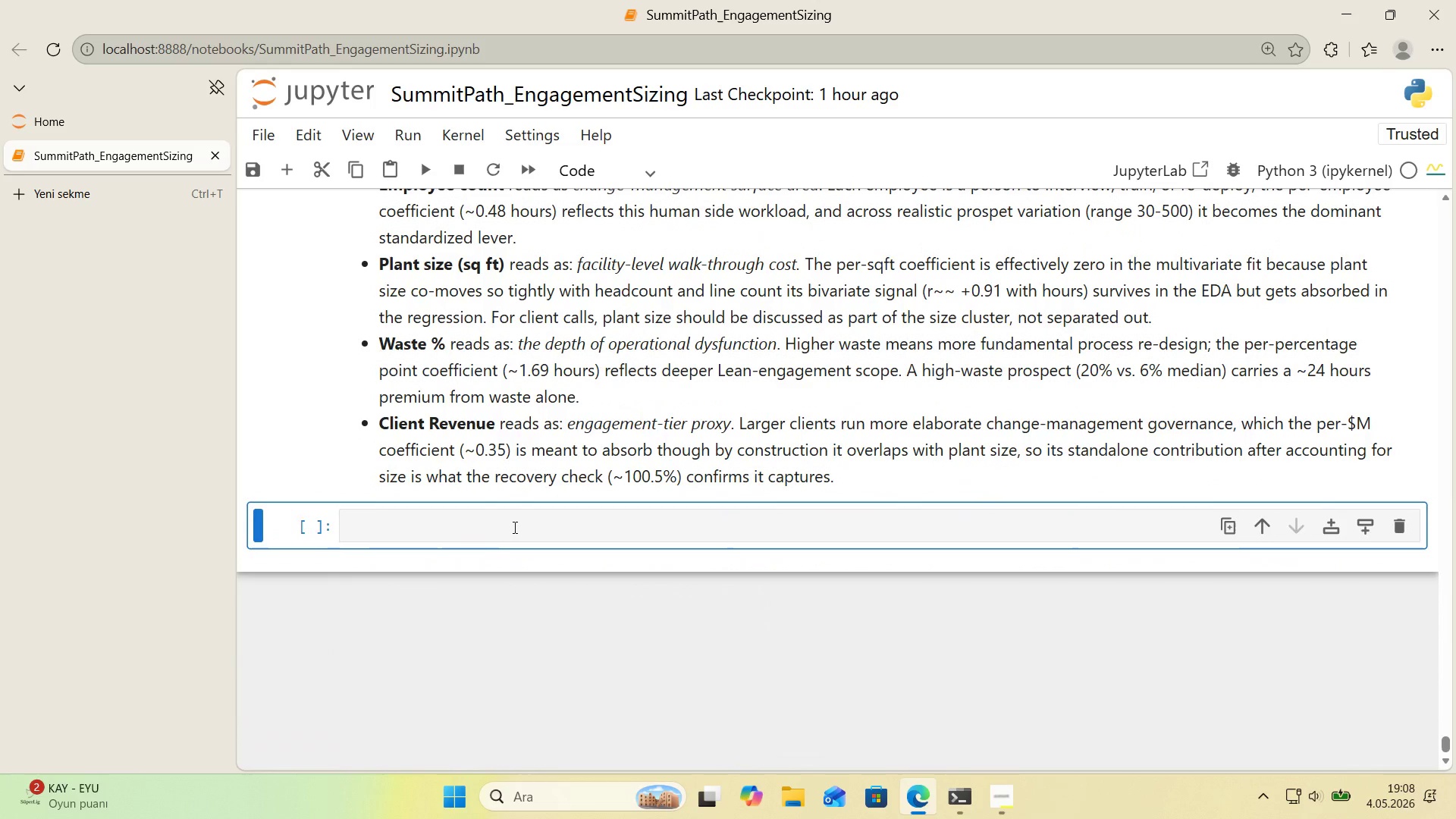 
left_click([513, 527])
 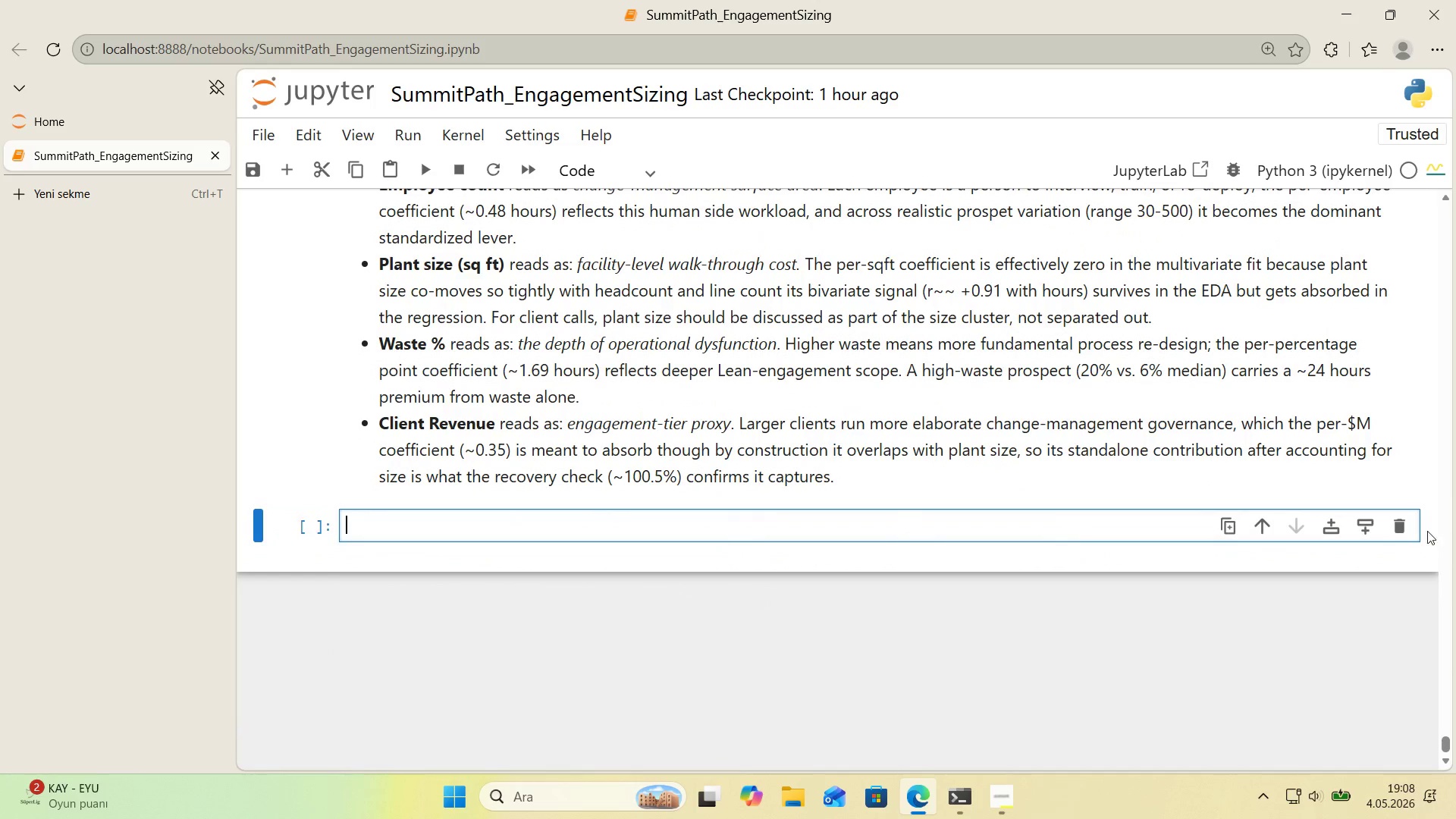 
left_click([1401, 526])
 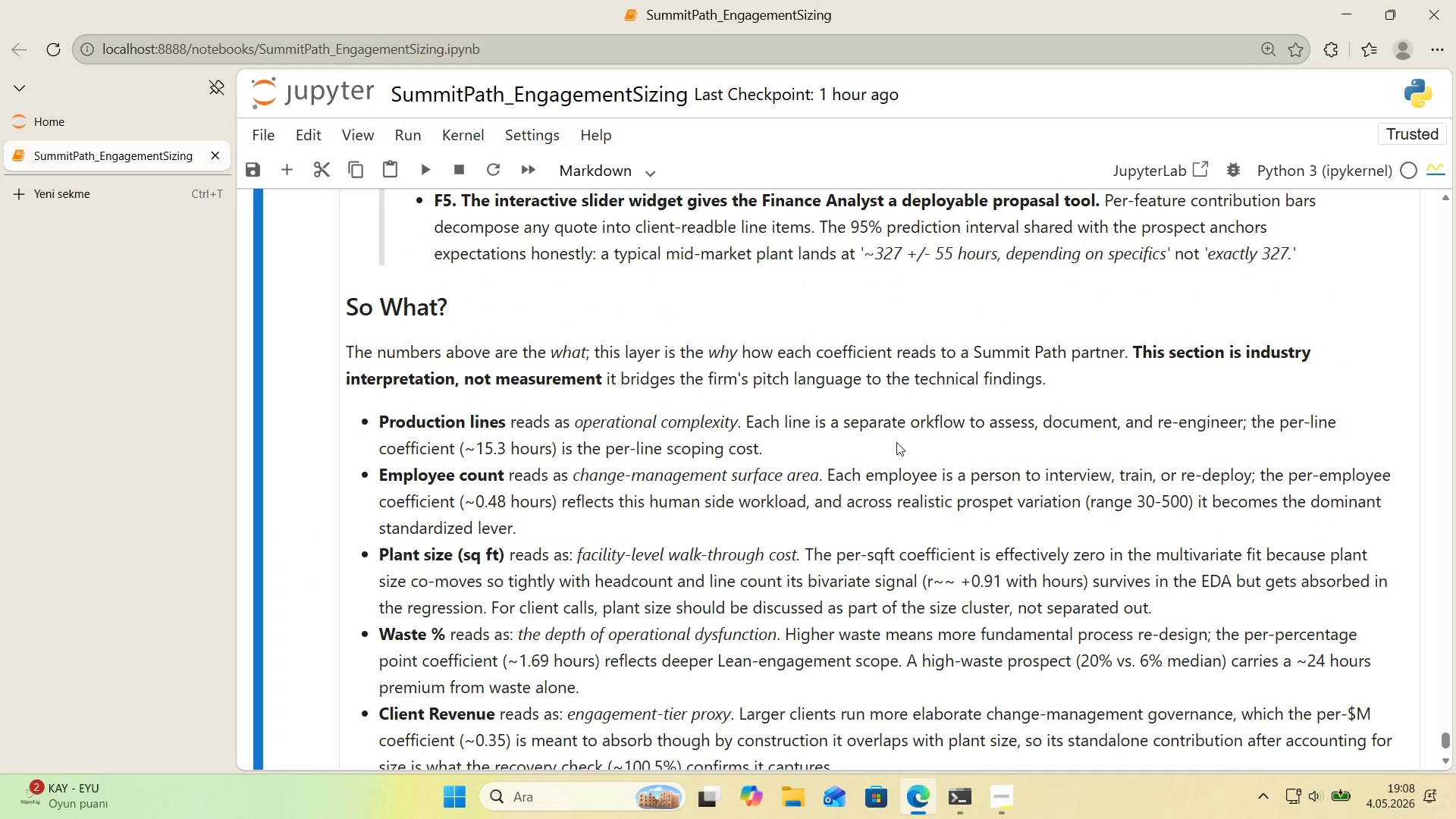 
hold_key(key=ControlLeft, duration=0.39)
 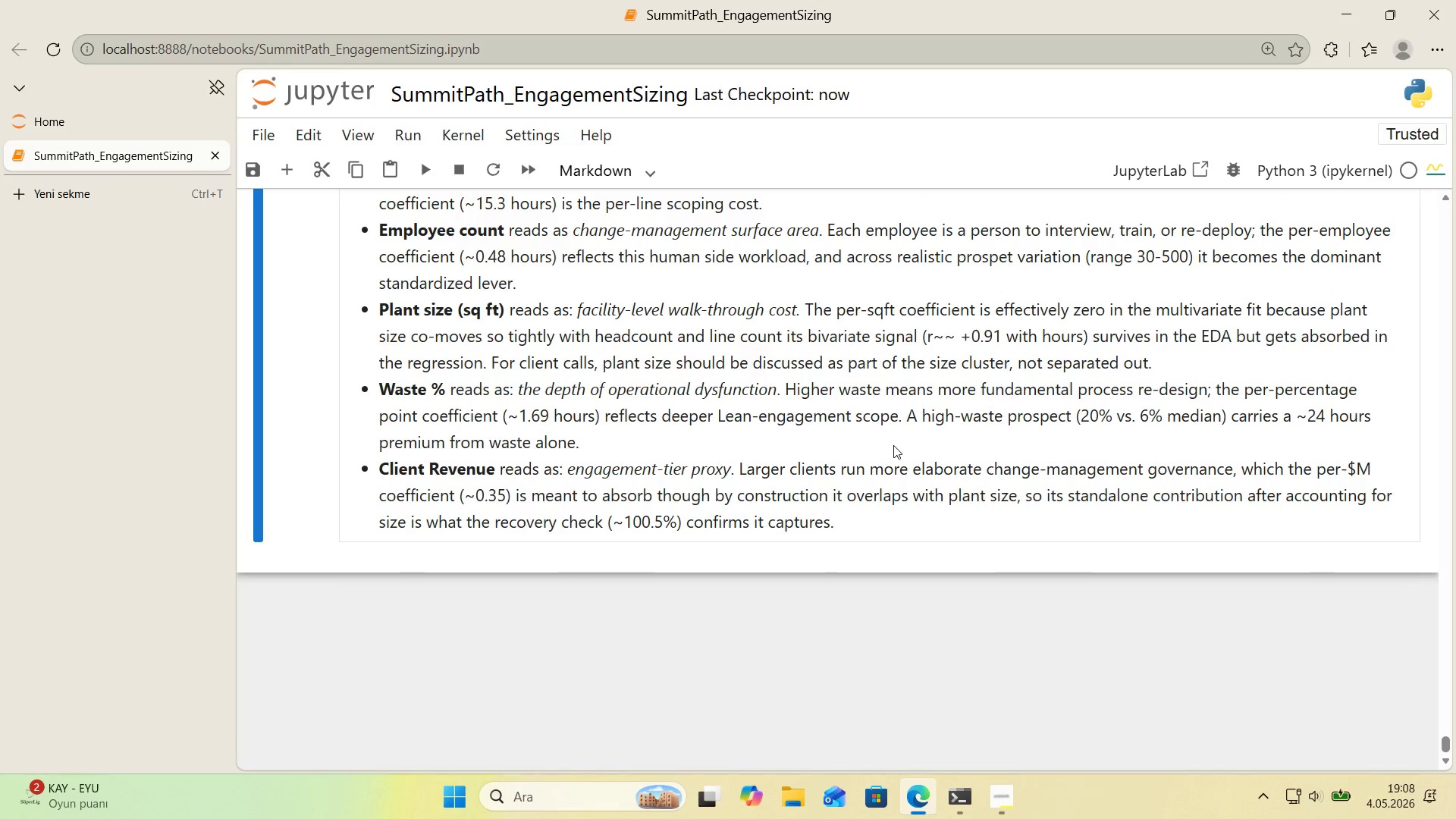 